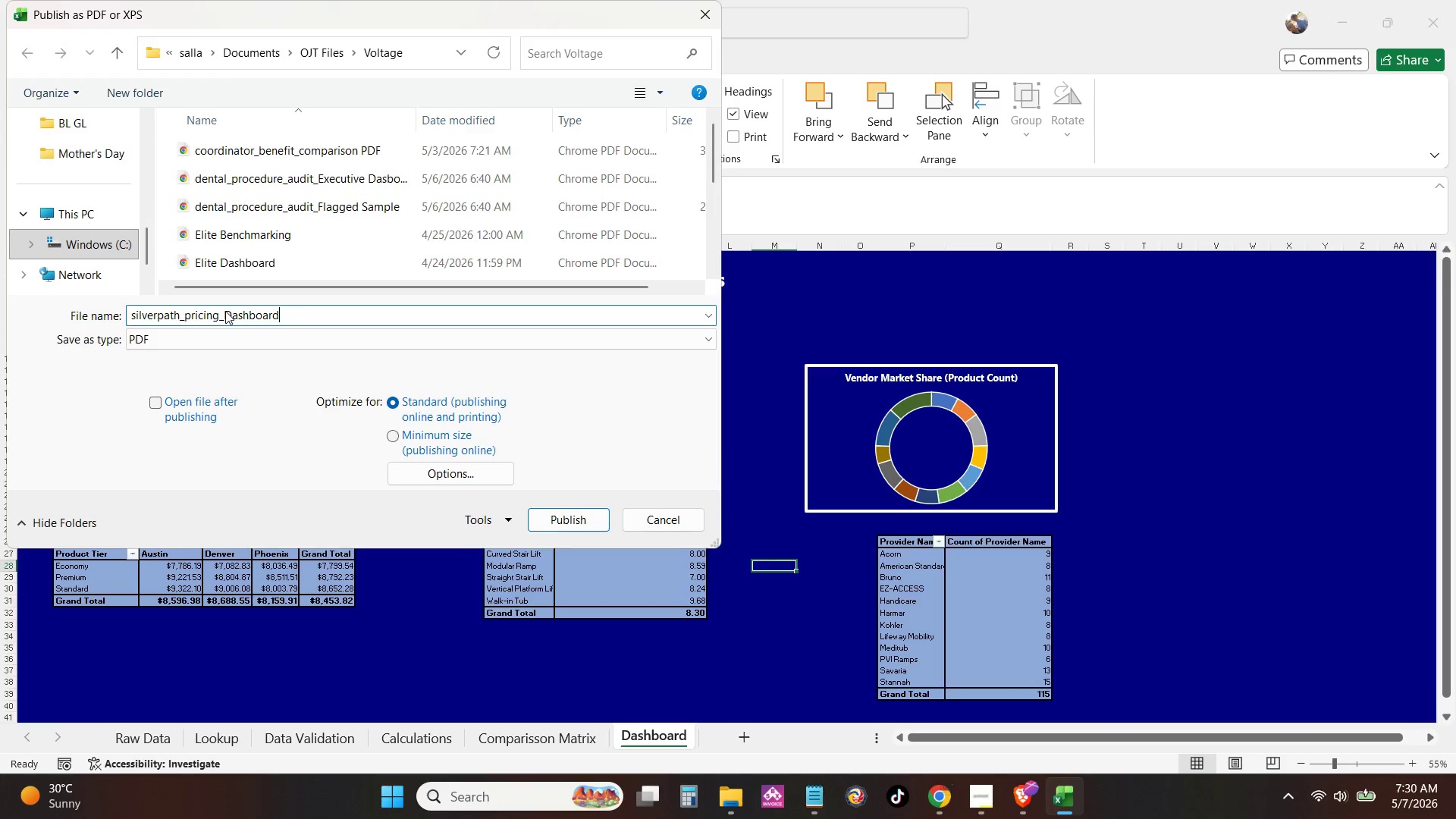 
key(Enter)
 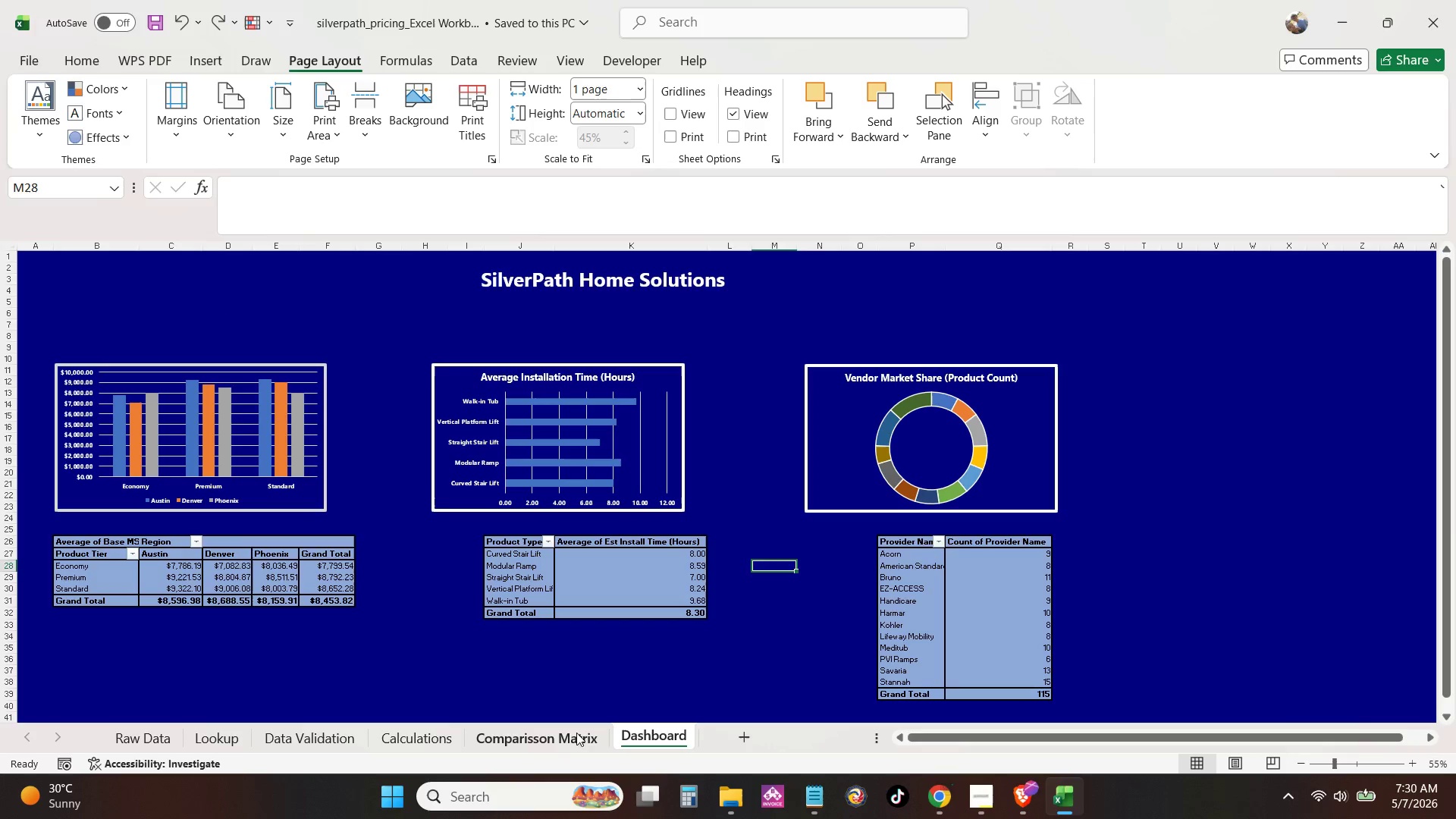 
double_click([580, 609])
 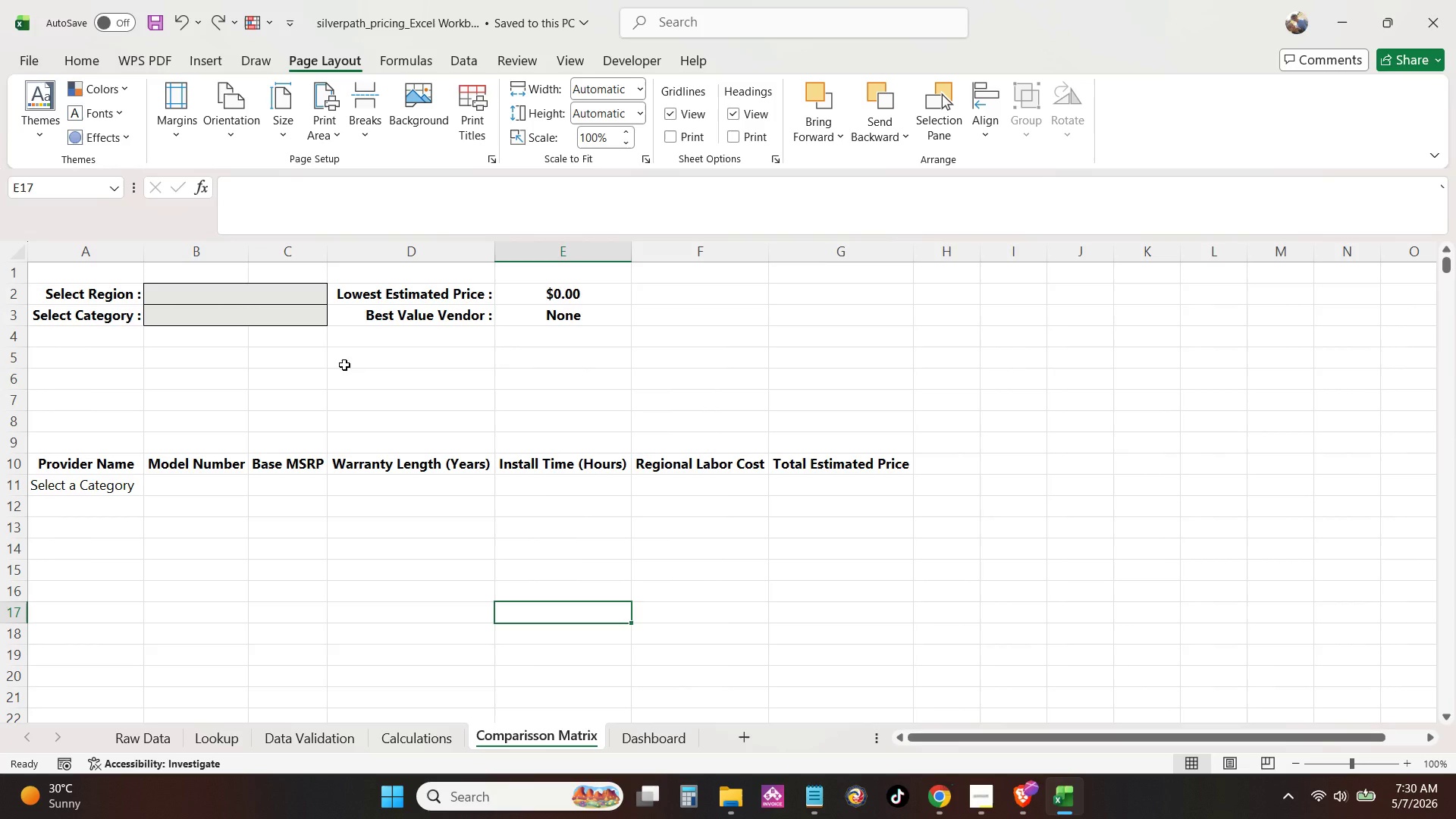 
left_click([318, 299])
 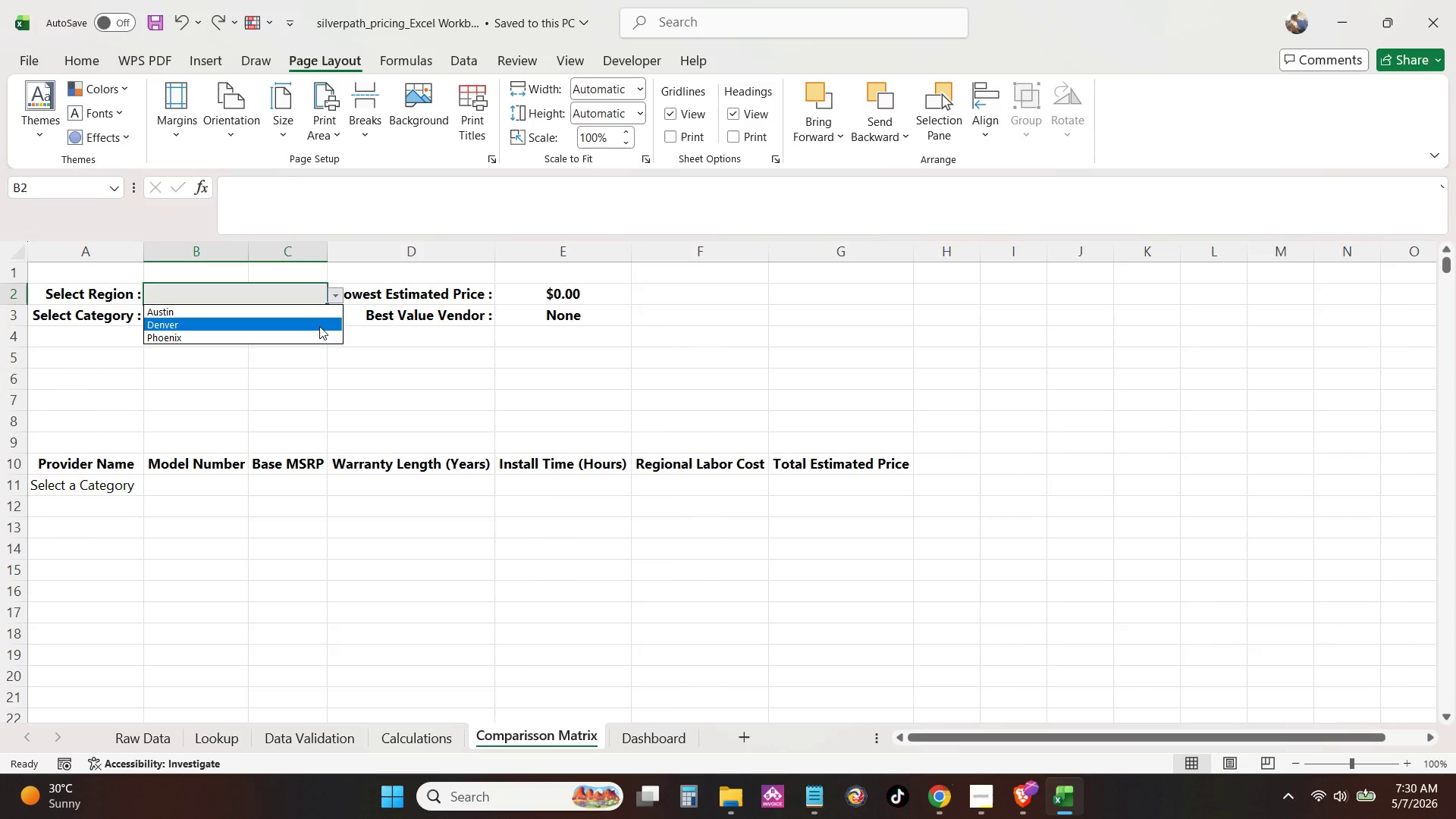 
left_click([319, 326])
 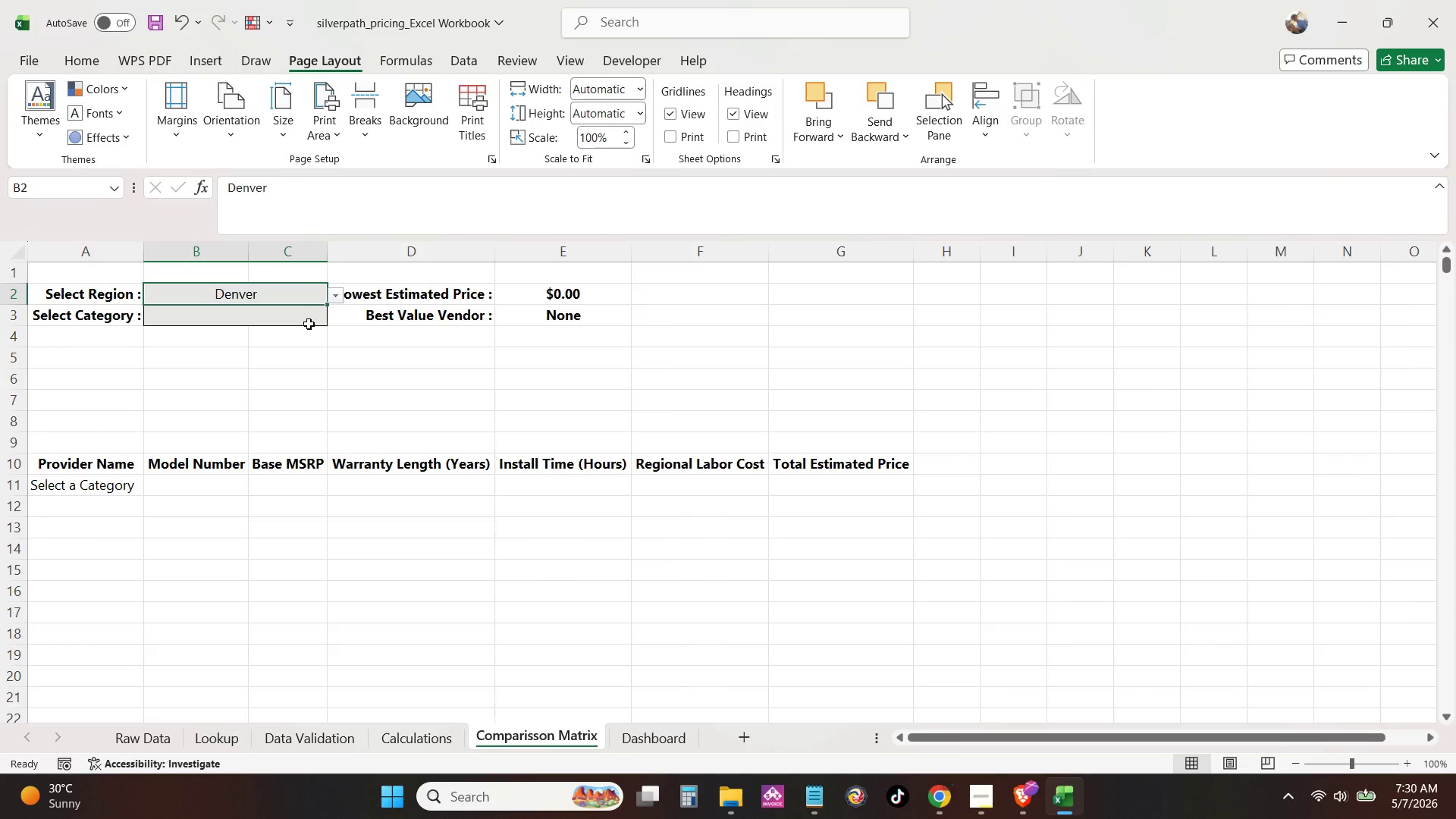 
left_click([309, 324])
 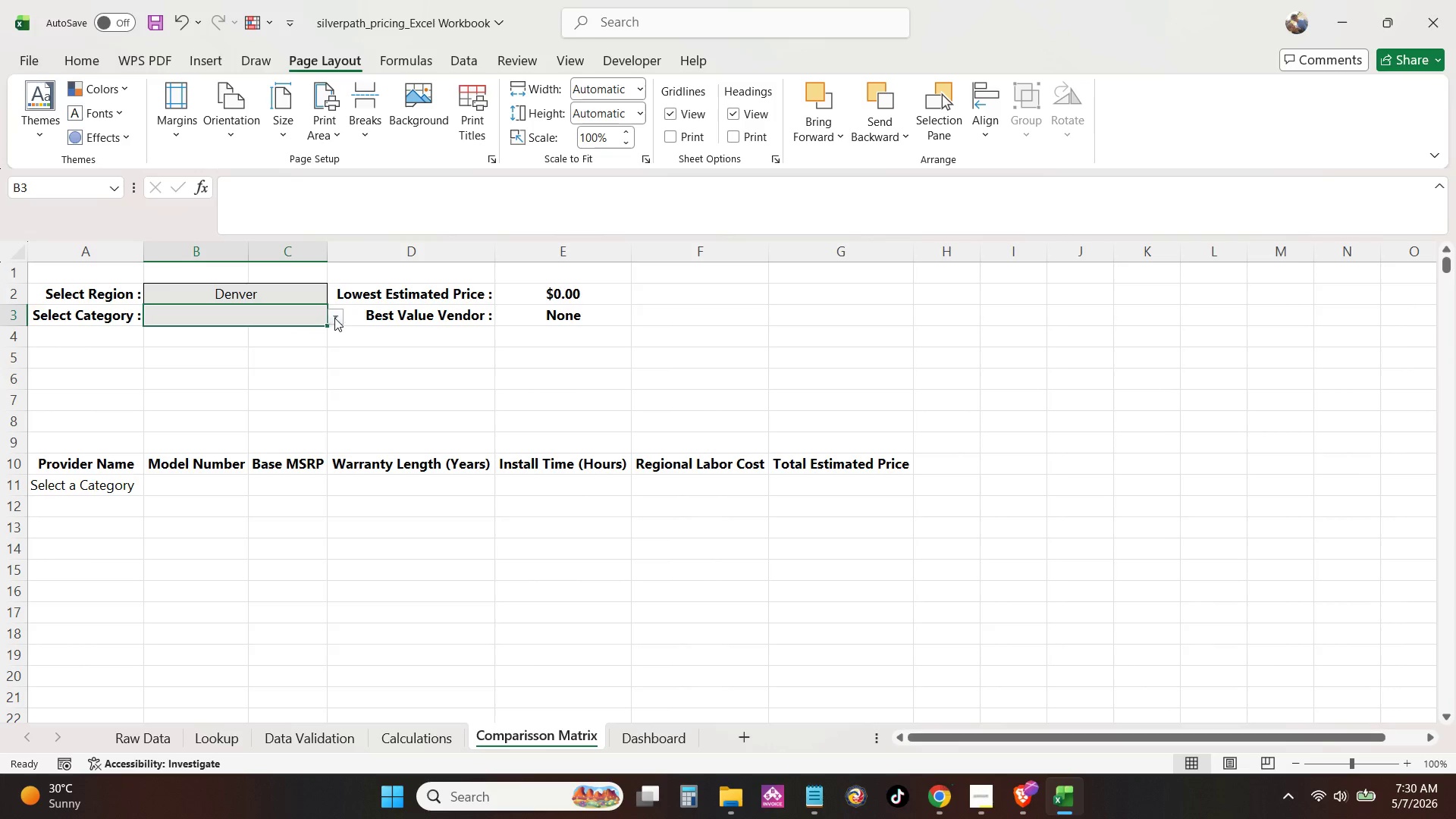 
left_click([334, 318])
 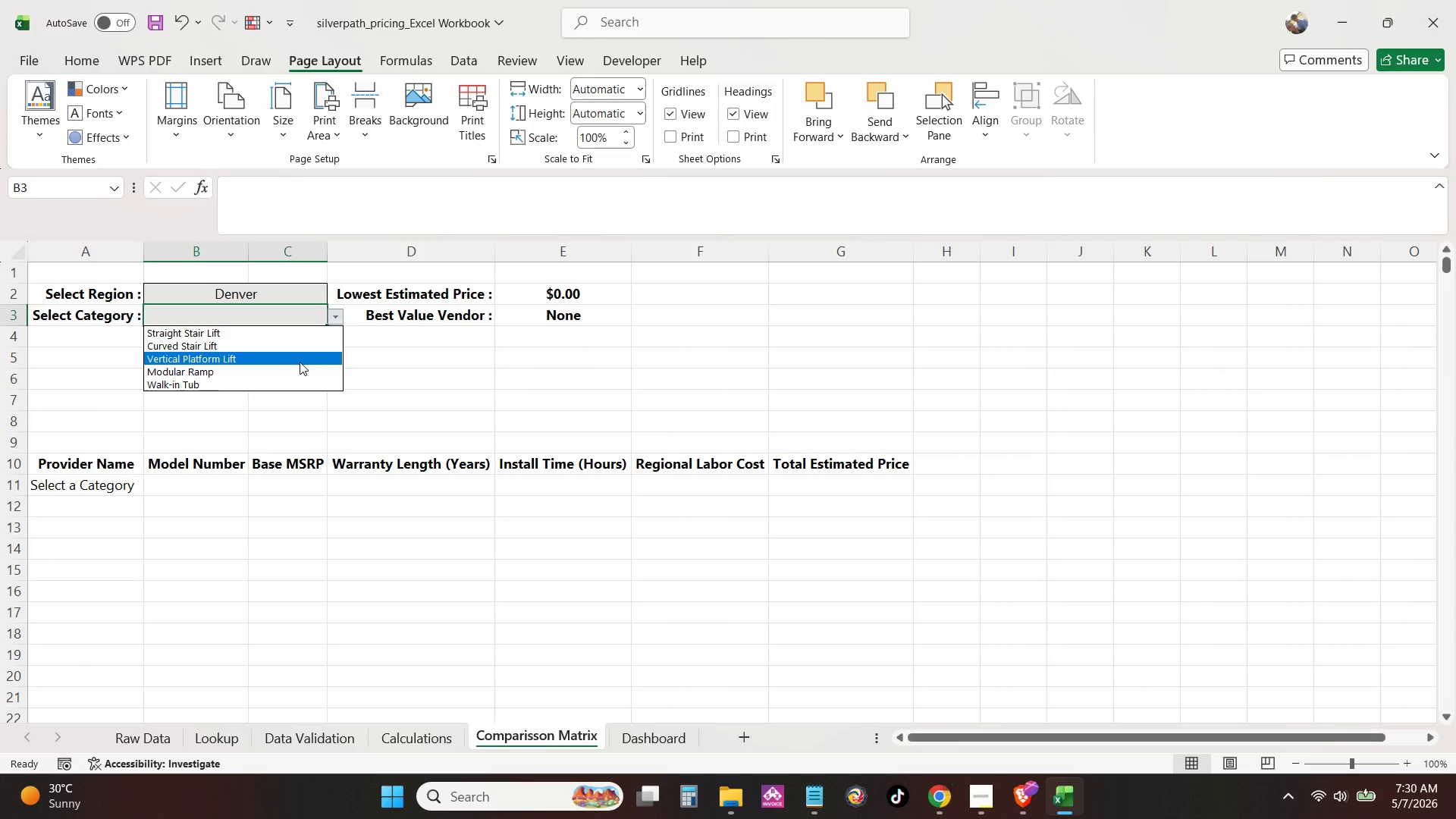 
left_click([300, 365])
 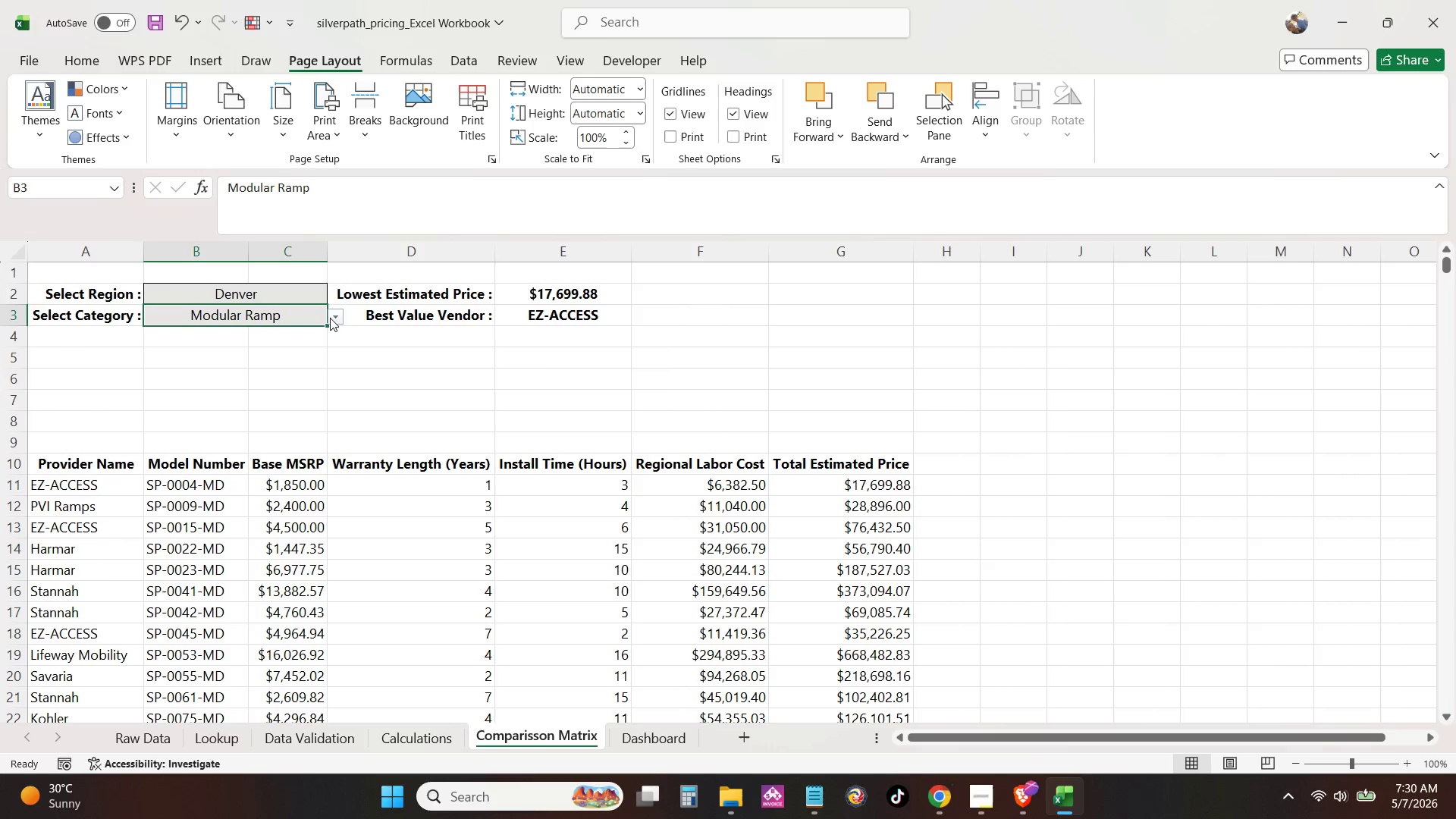 
left_click([330, 315])
 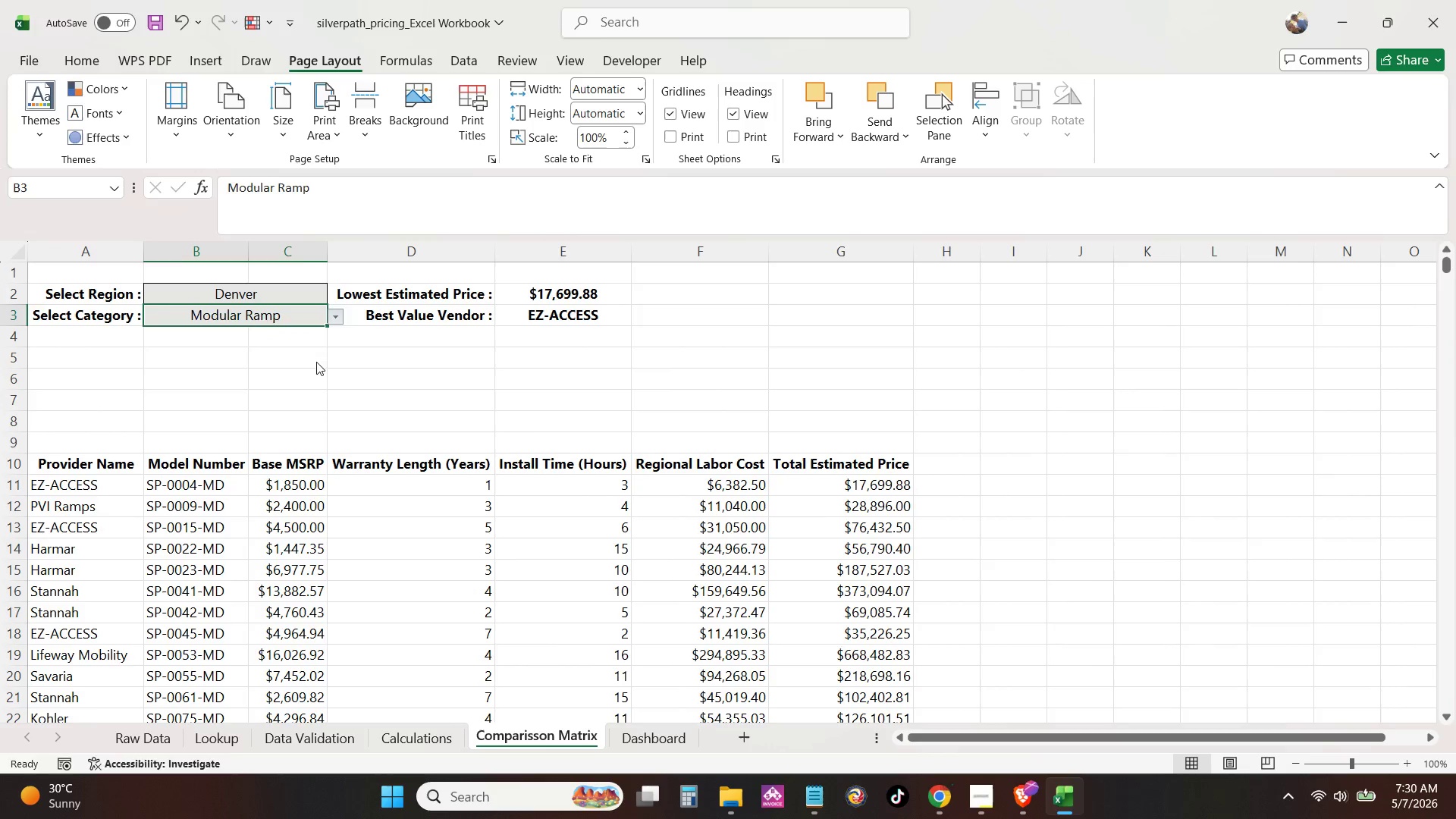 
double_click([474, 408])
 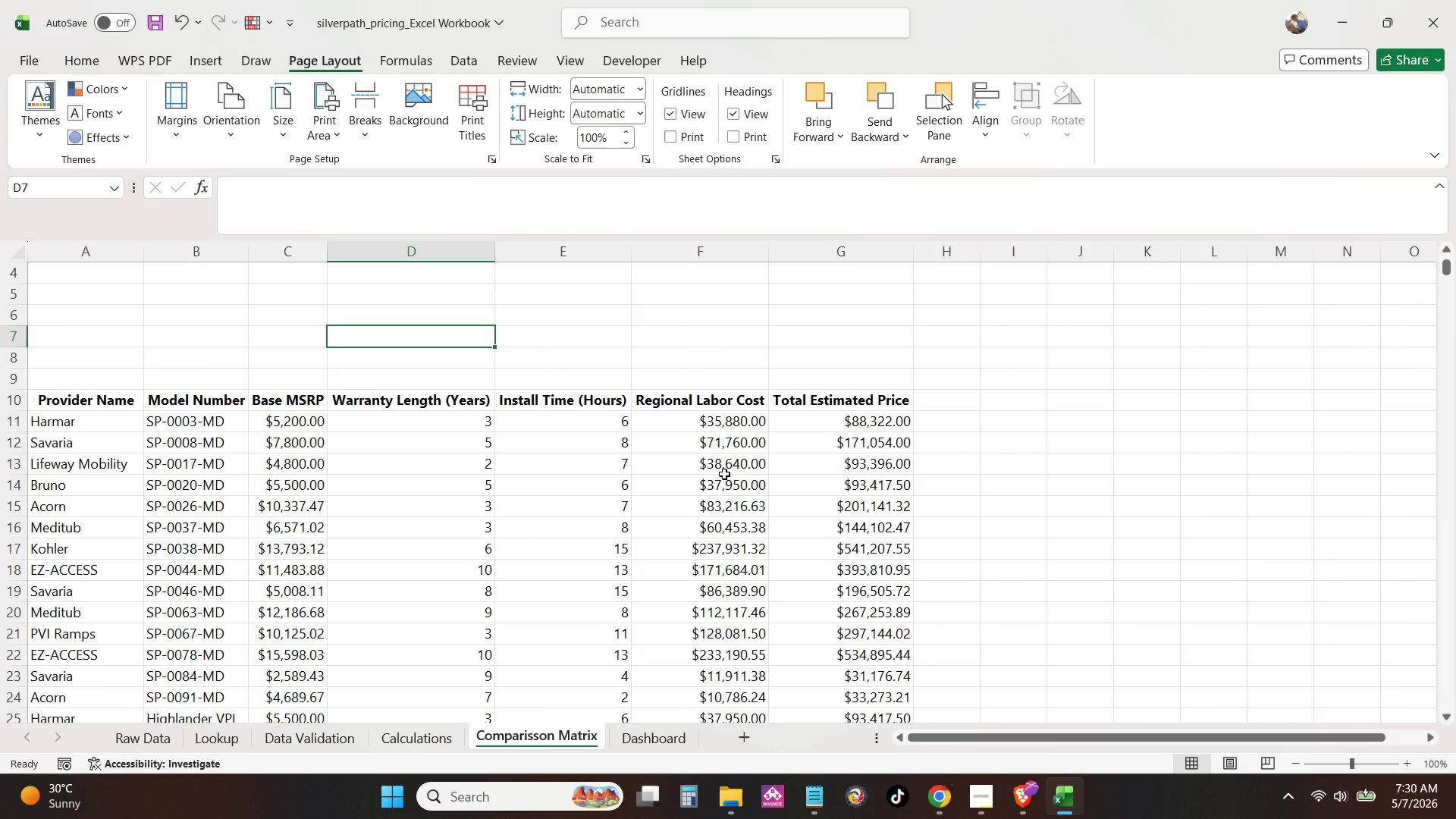 
scroll: coordinate [724, 474], scroll_direction: none, amount: 0.0
 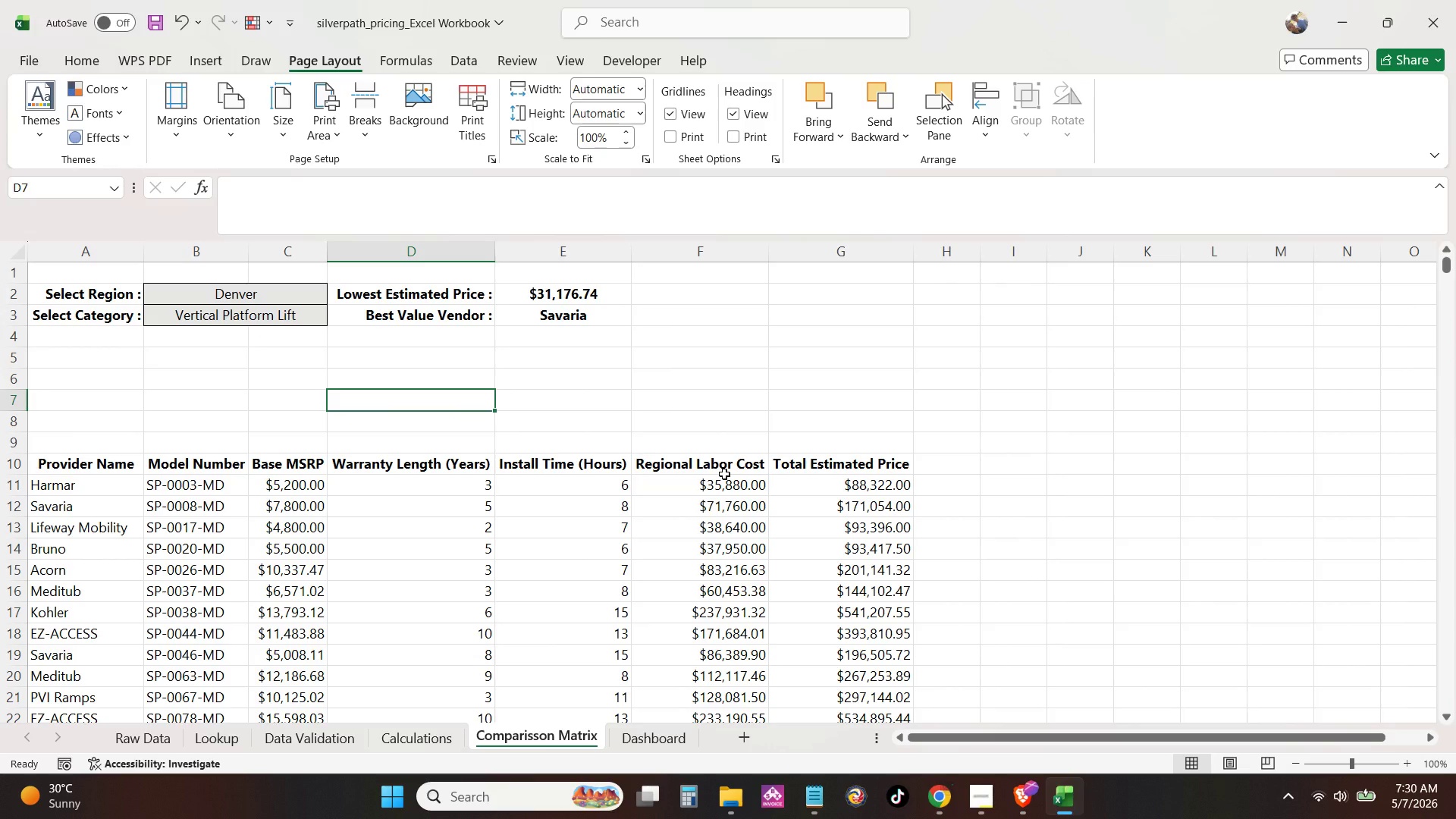 
key(Control+P)
 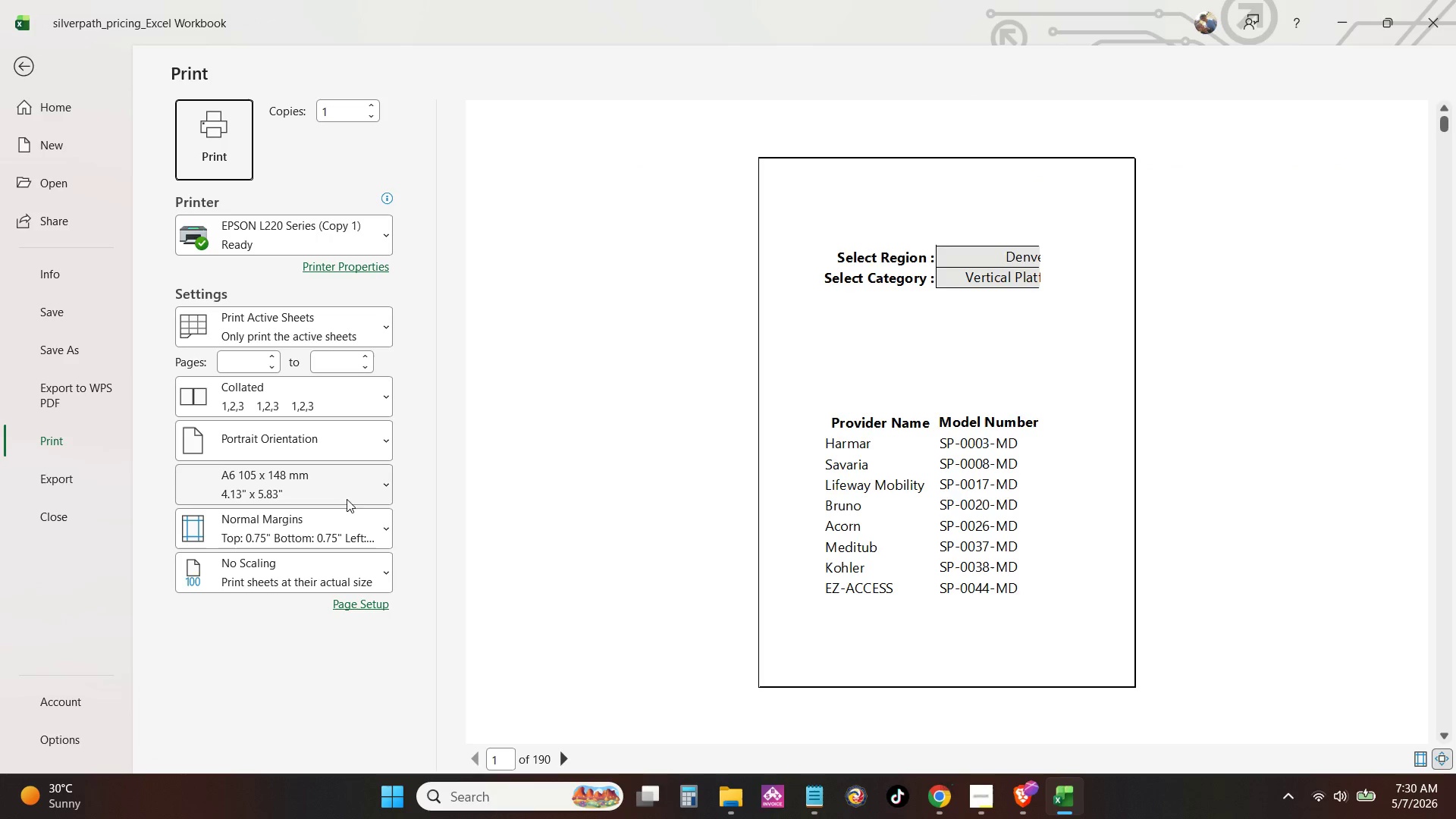 
left_click([340, 490])
 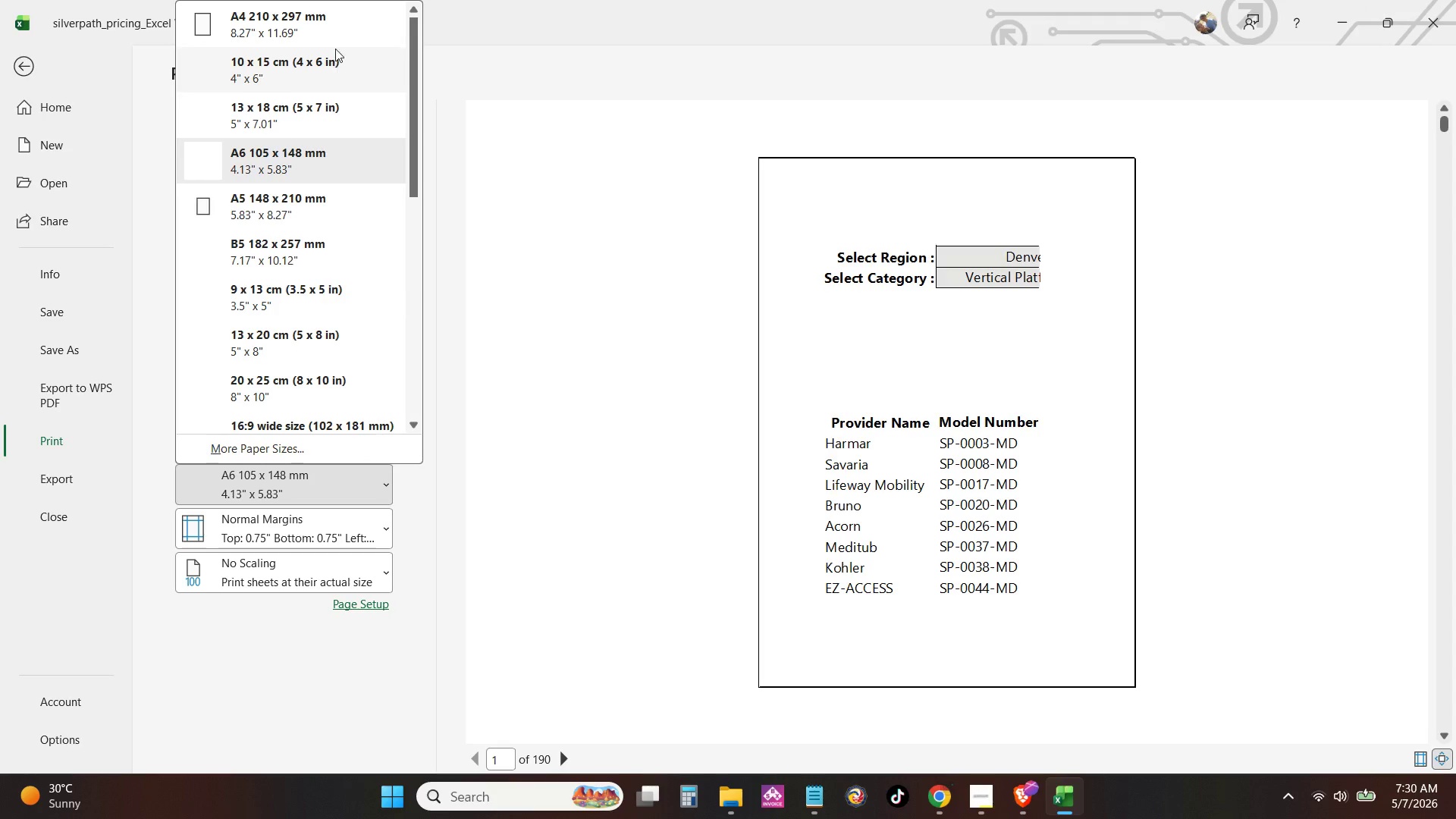 
left_click([335, 44])
 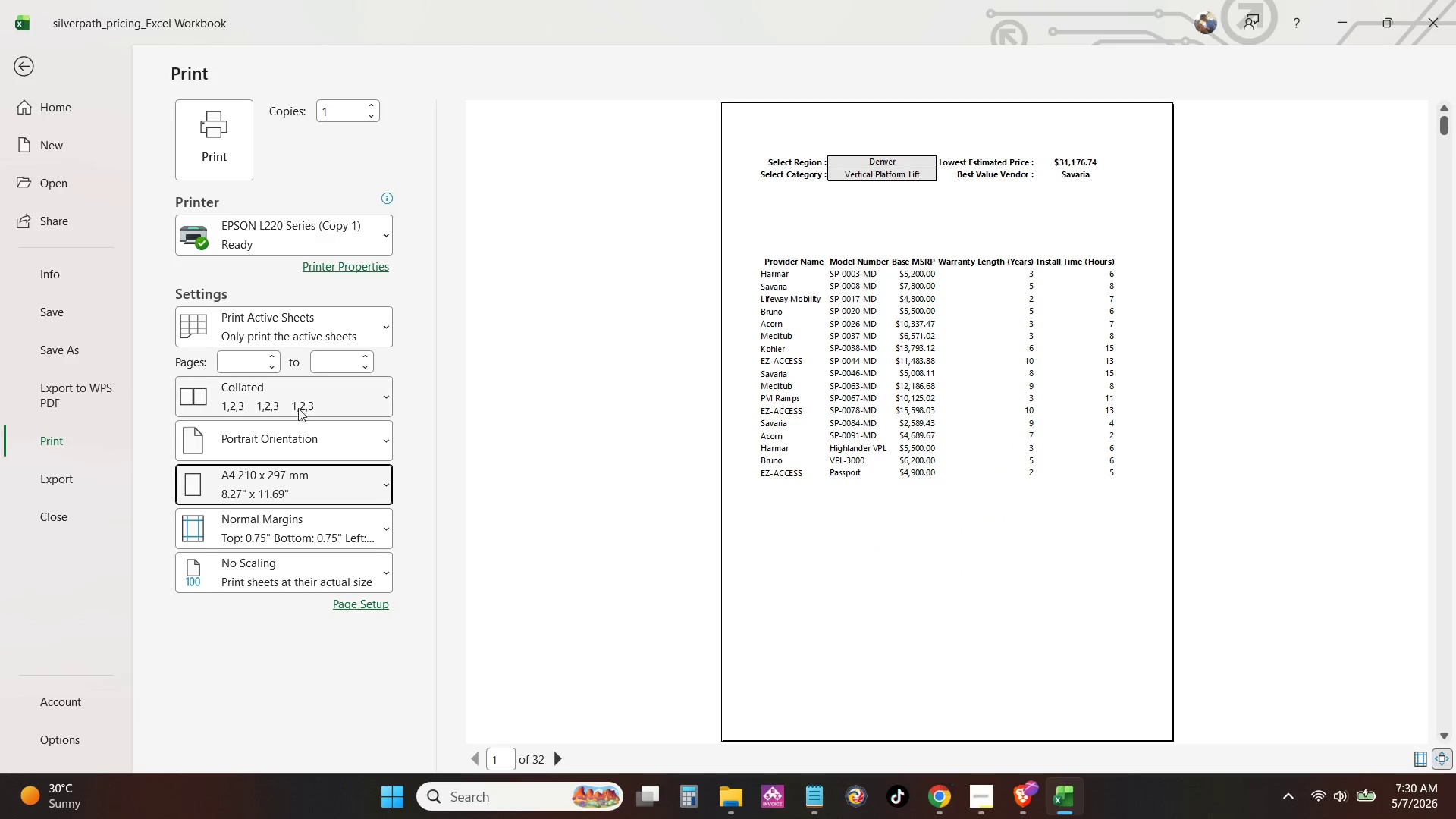 
left_click([302, 434])
 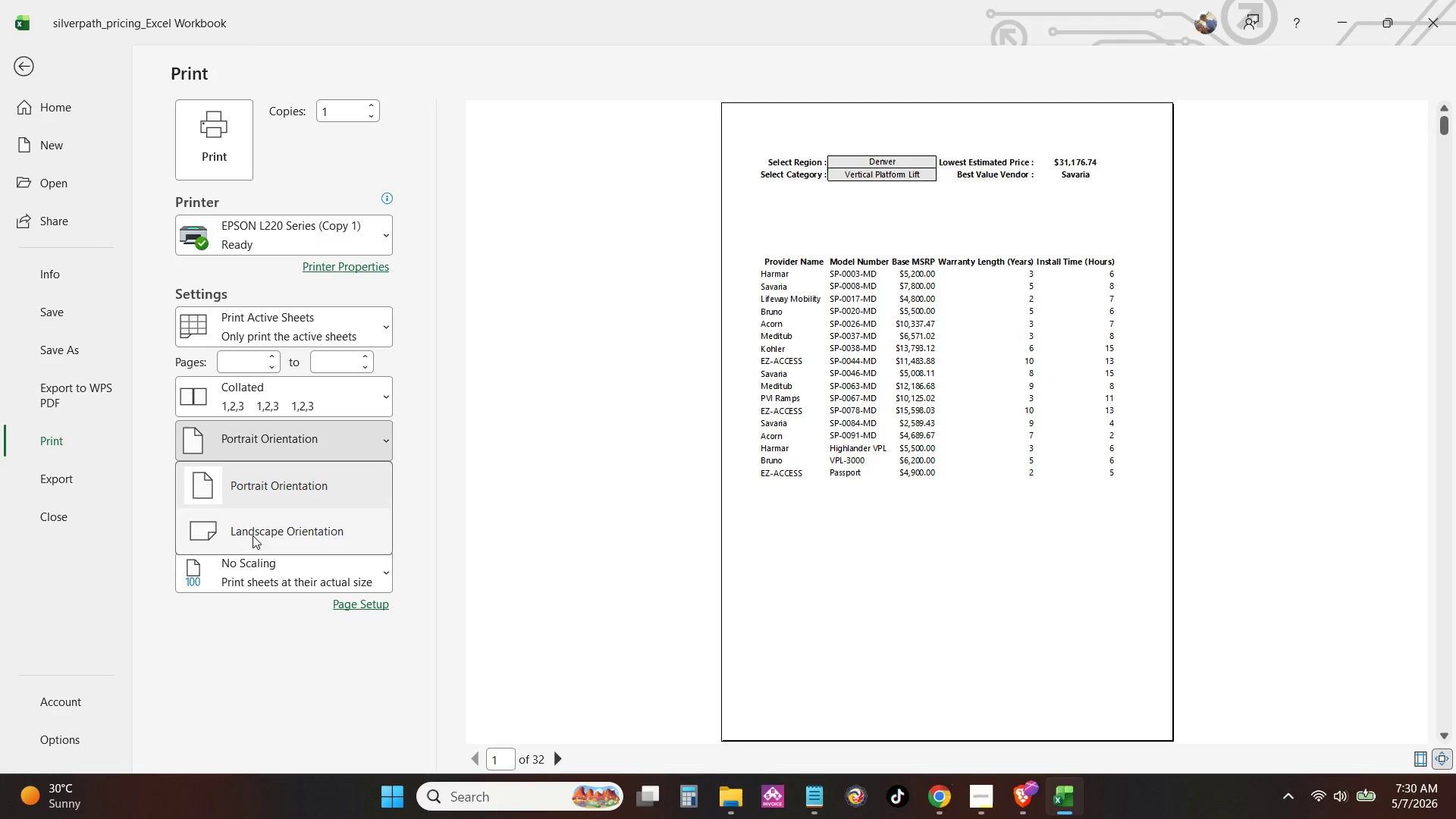 
left_click_drag(start_coordinate=[253, 529], to_coordinate=[257, 530])
 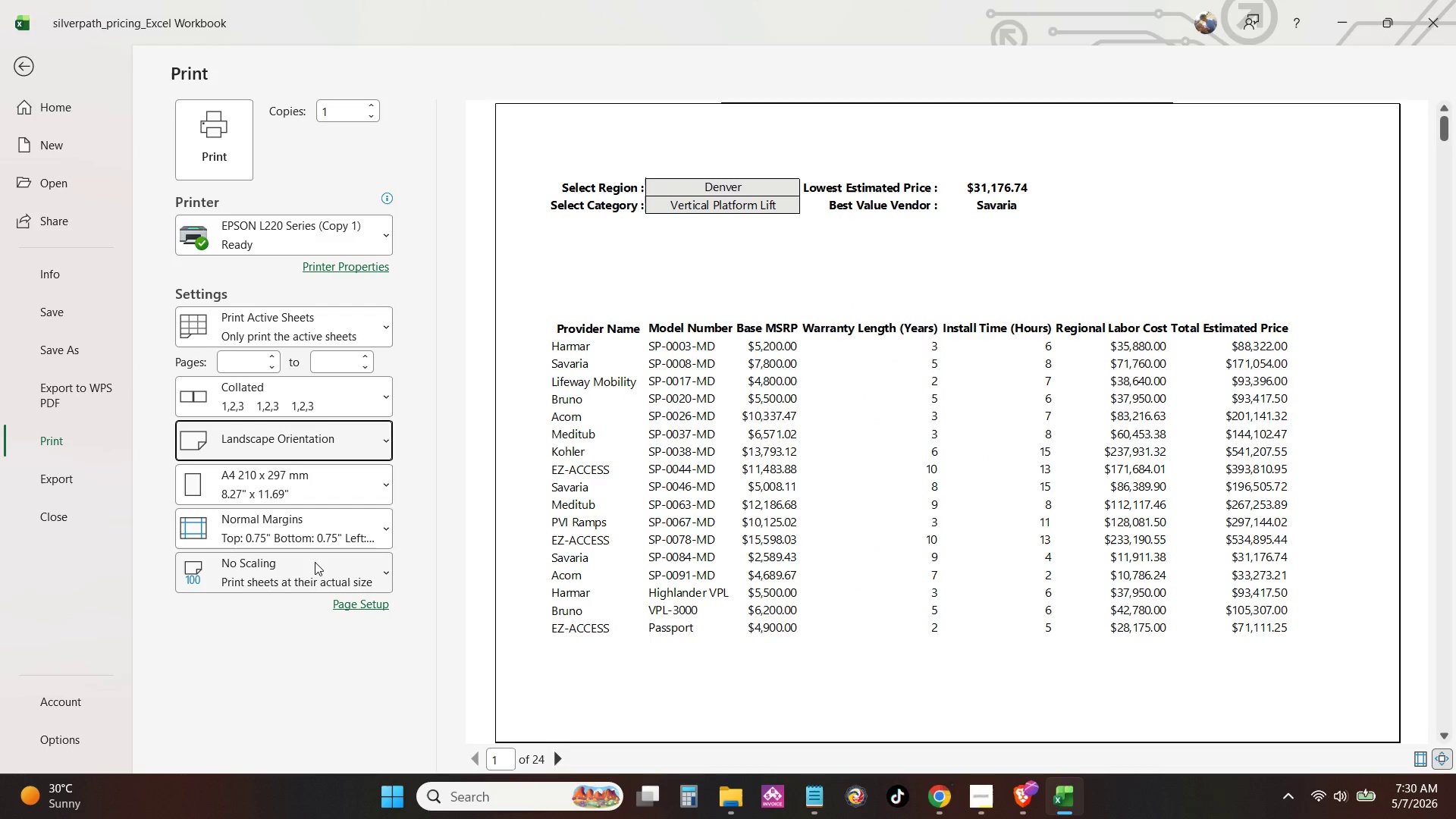 
left_click([321, 574])
 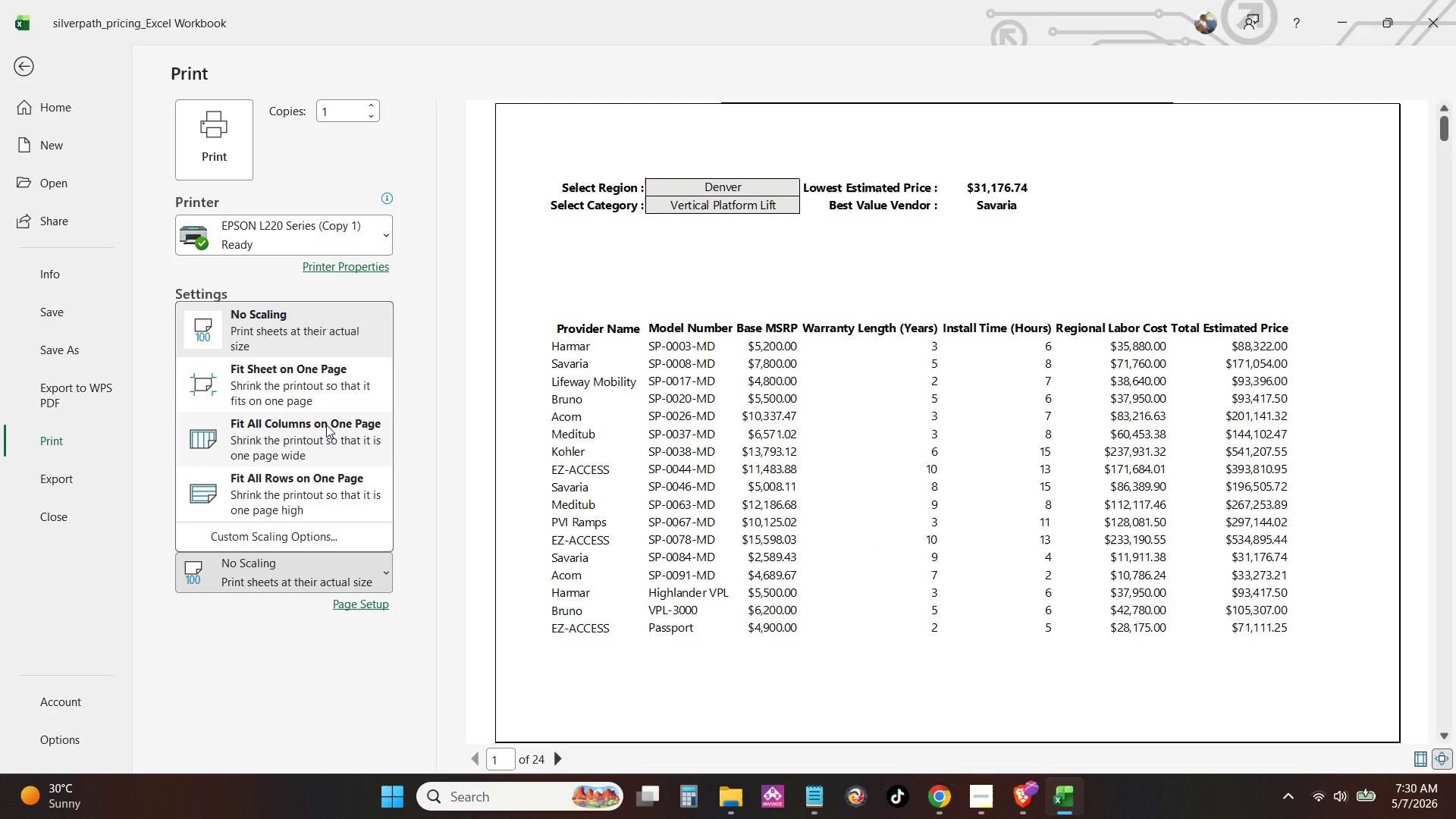 
left_click([326, 425])
 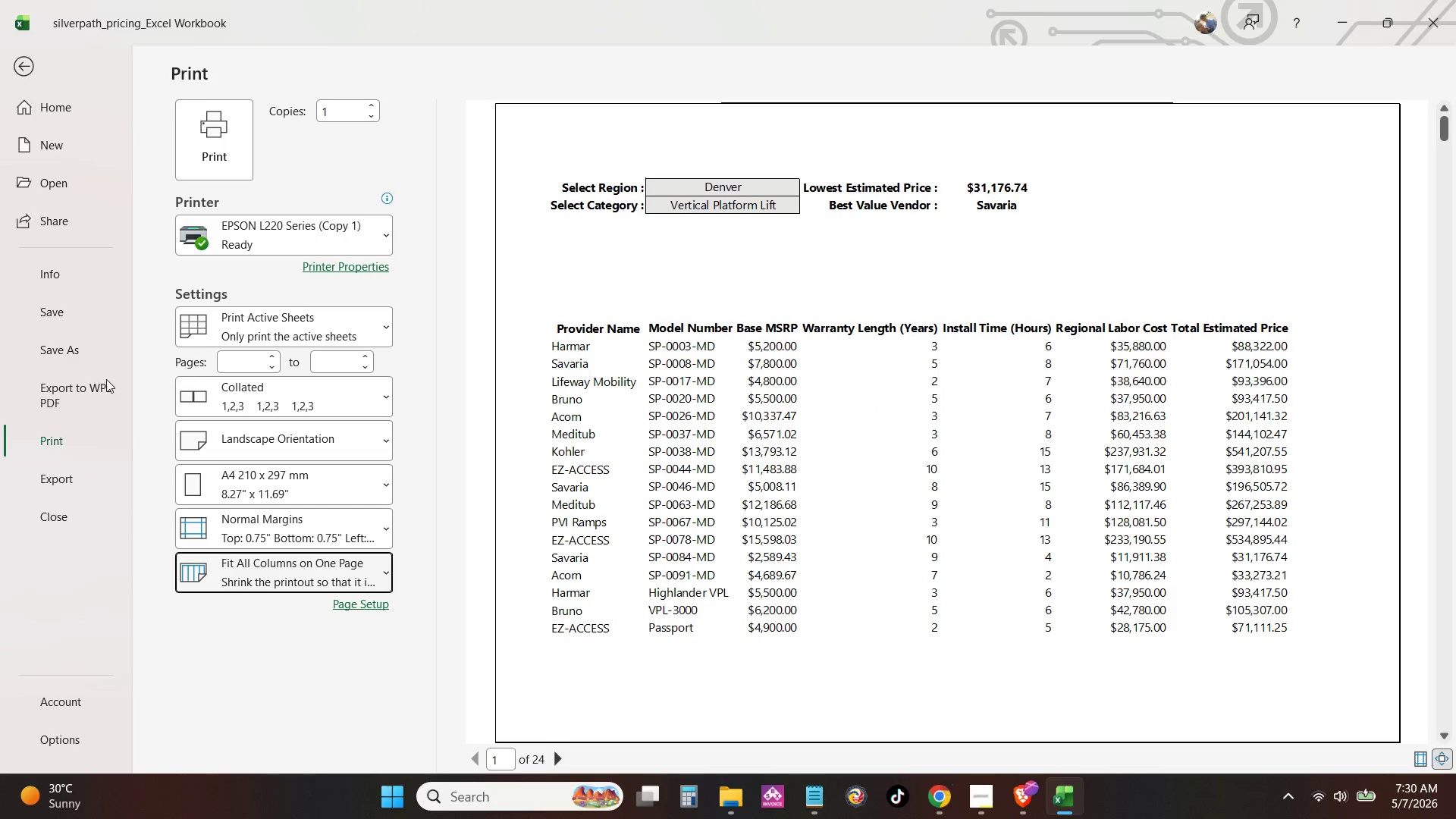 
wait(6.53)
 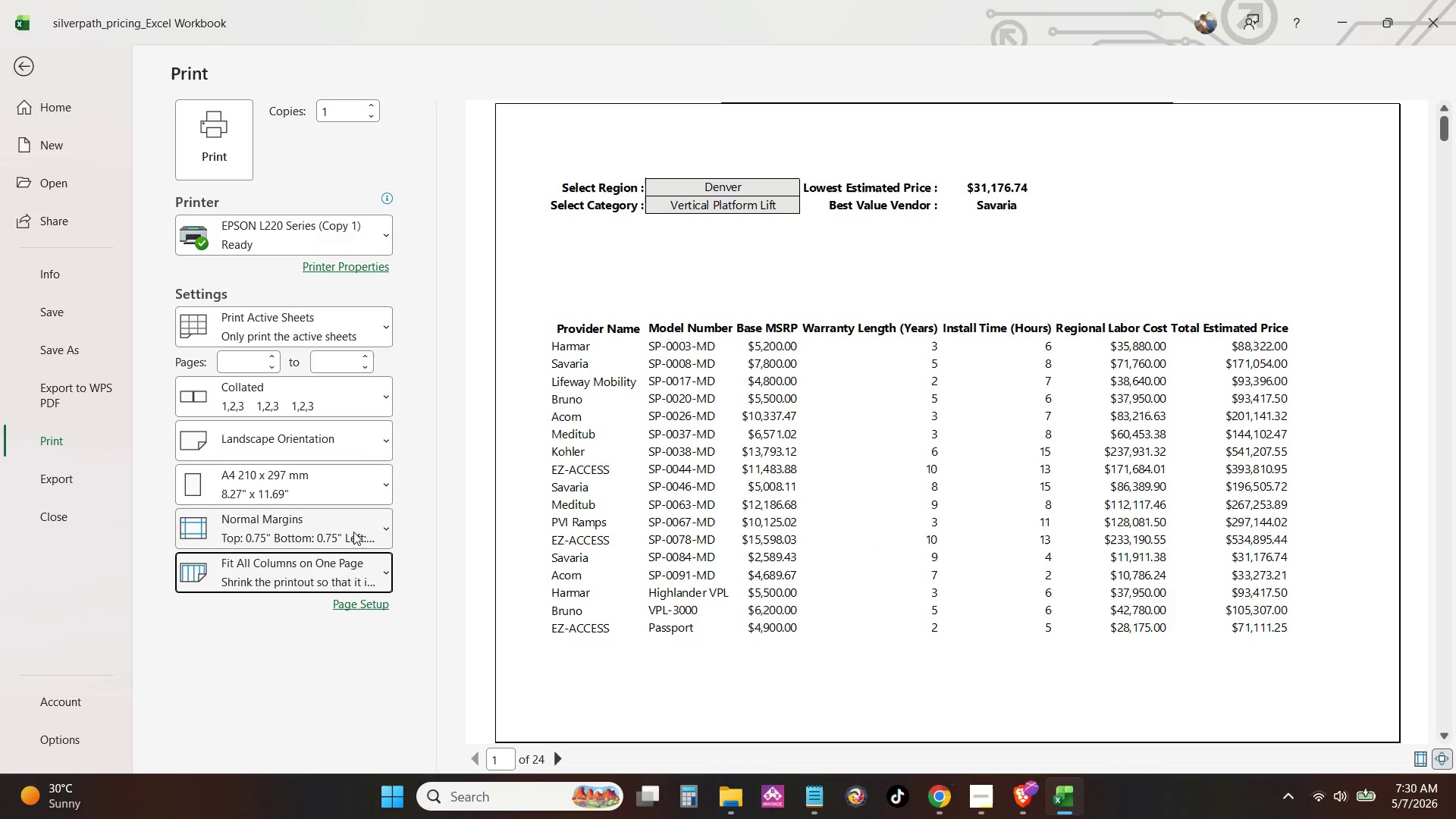 
left_click([519, 247])
 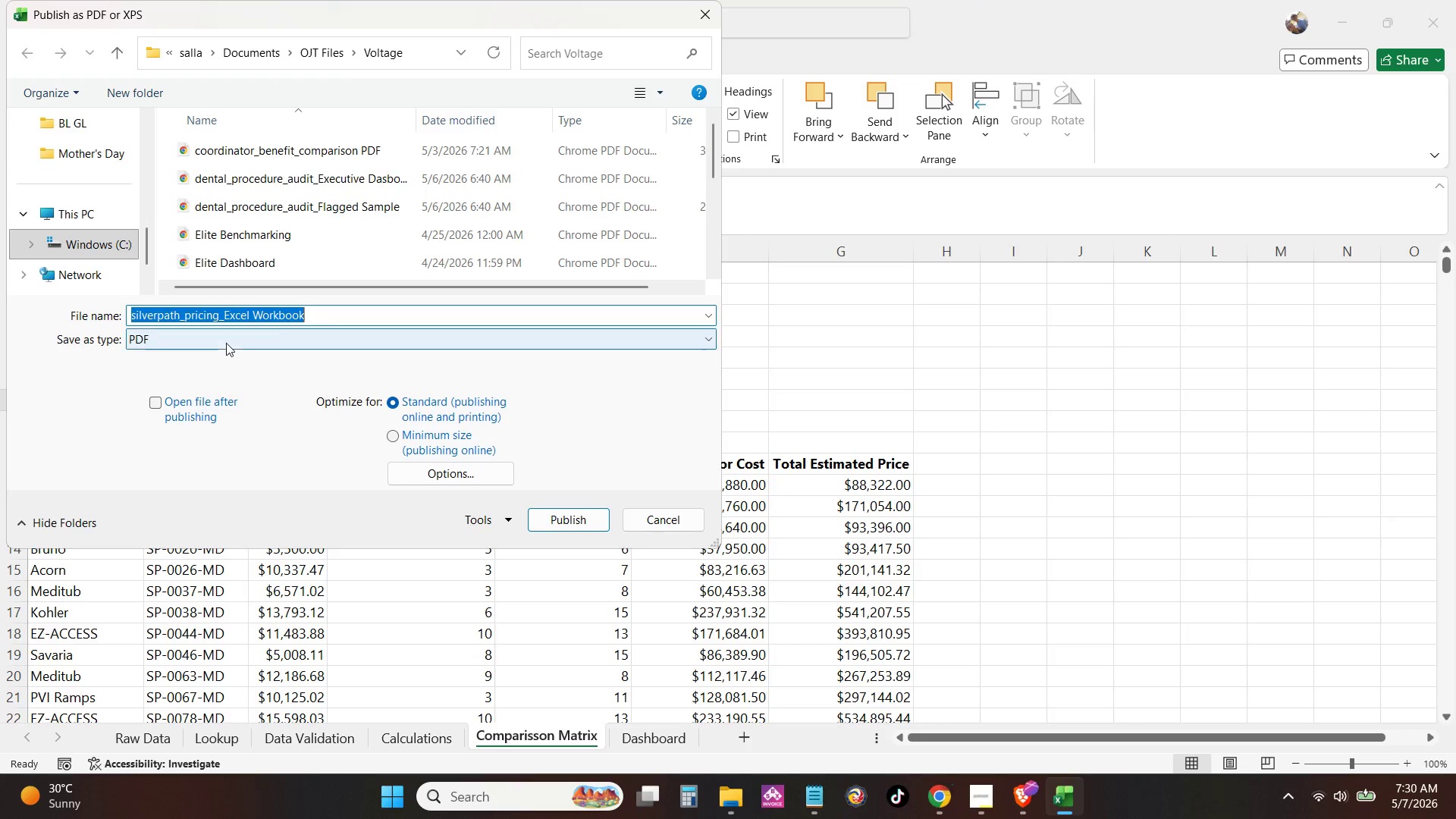 
left_click_drag(start_coordinate=[309, 312], to_coordinate=[224, 315])
 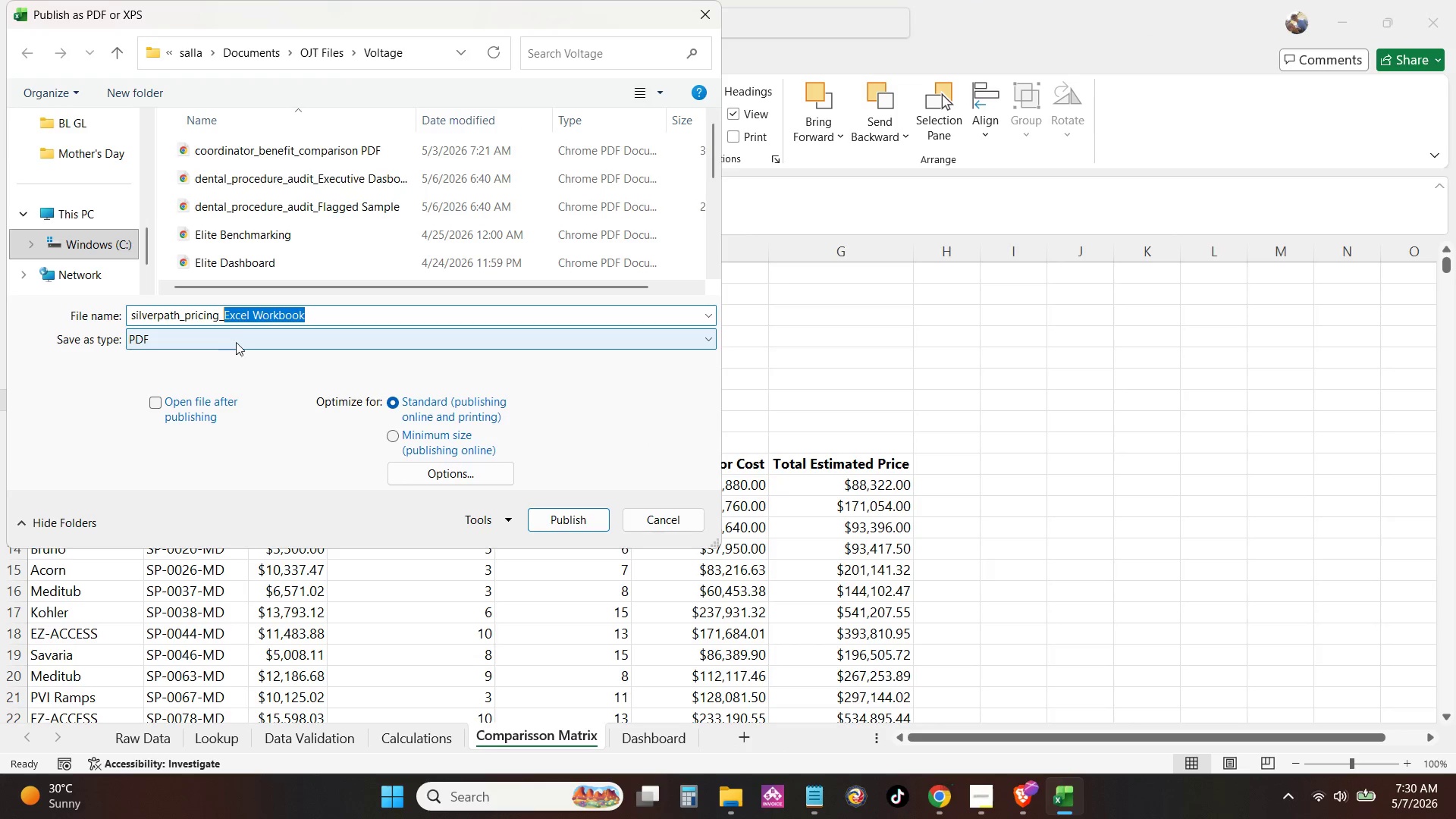 
key(Alt+Tab)